 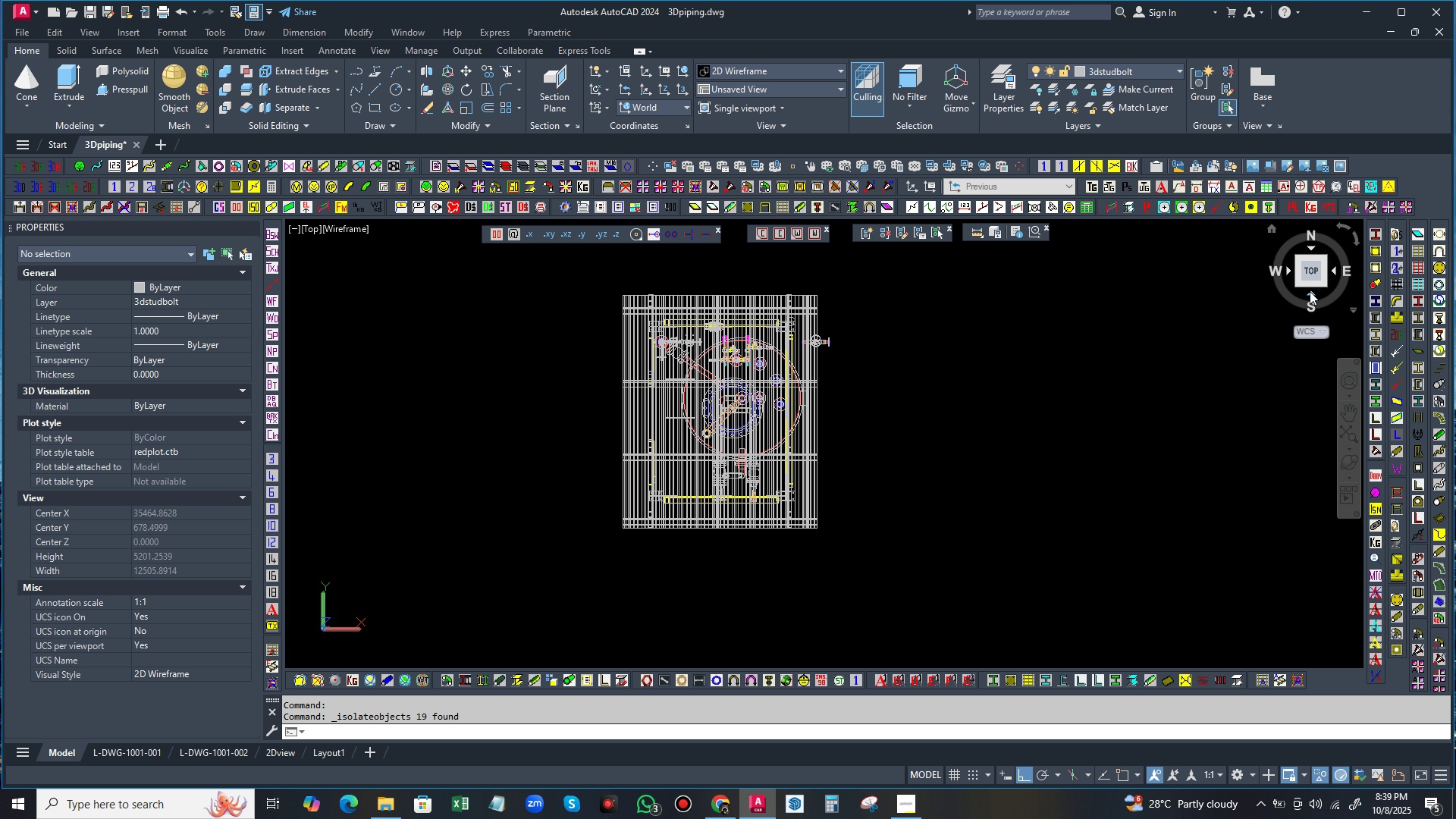 
scroll: coordinate [838, 419], scroll_direction: up, amount: 3.0
 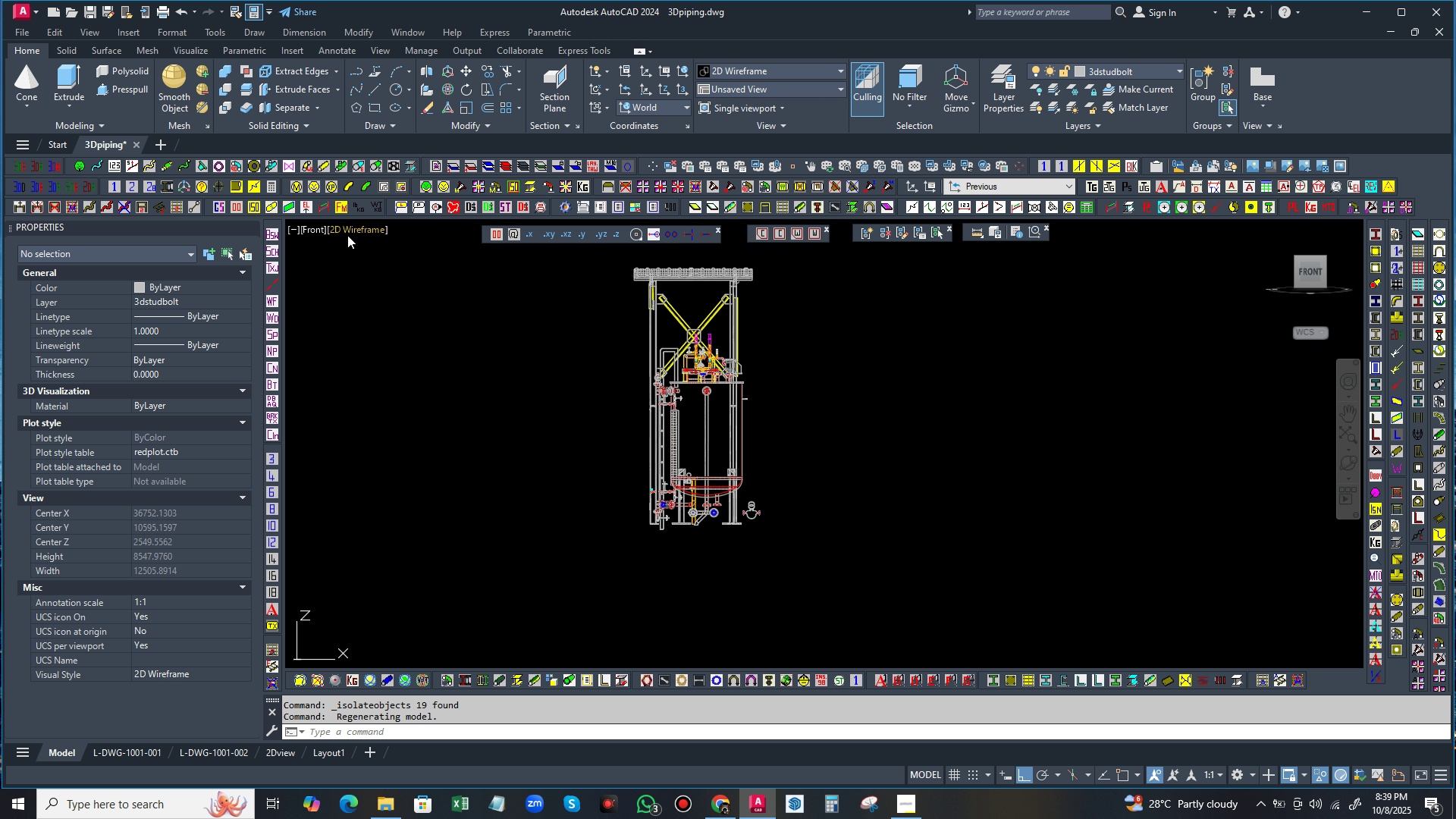 
left_click([362, 229])
 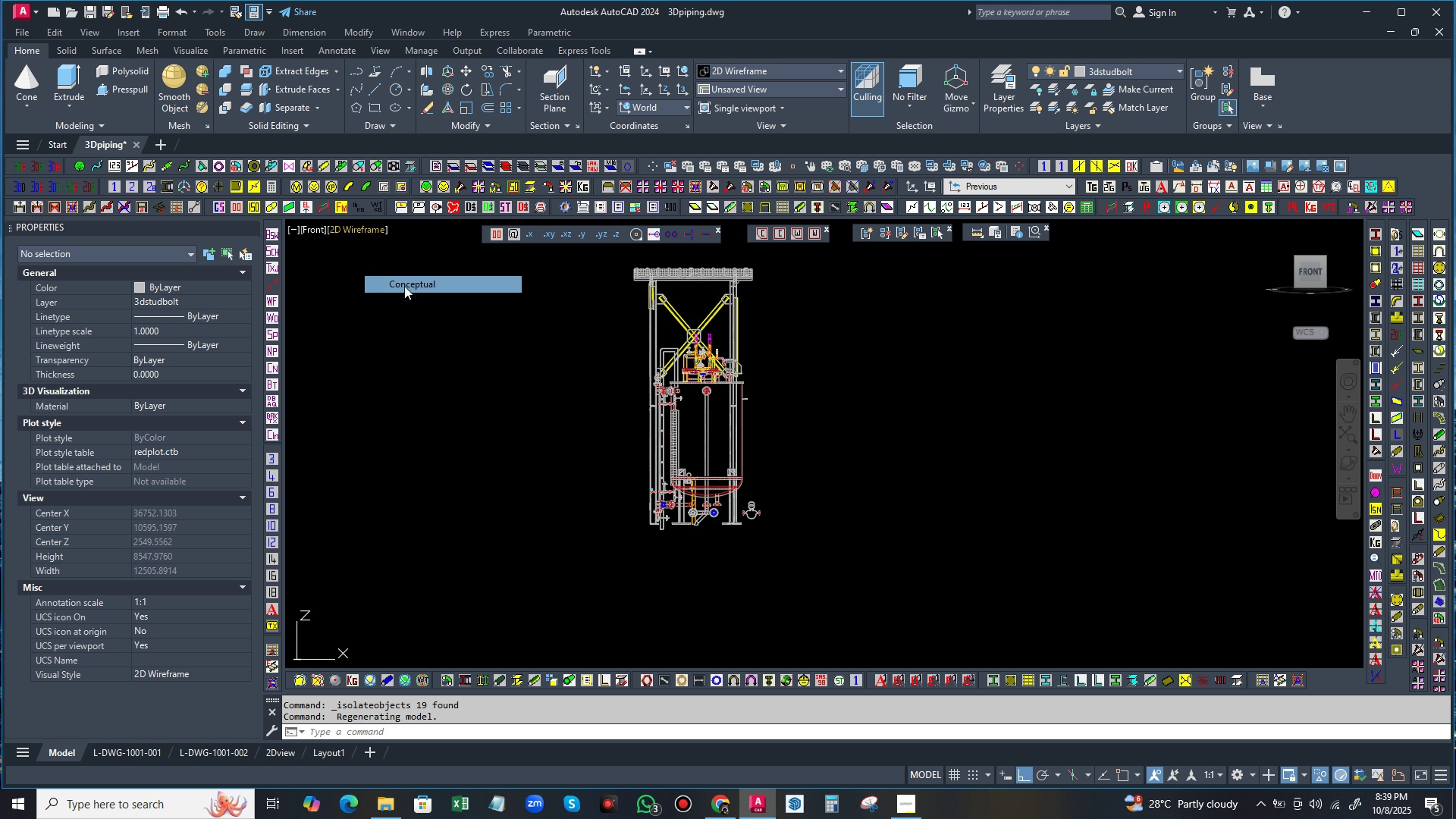 
left_click([404, 286])
 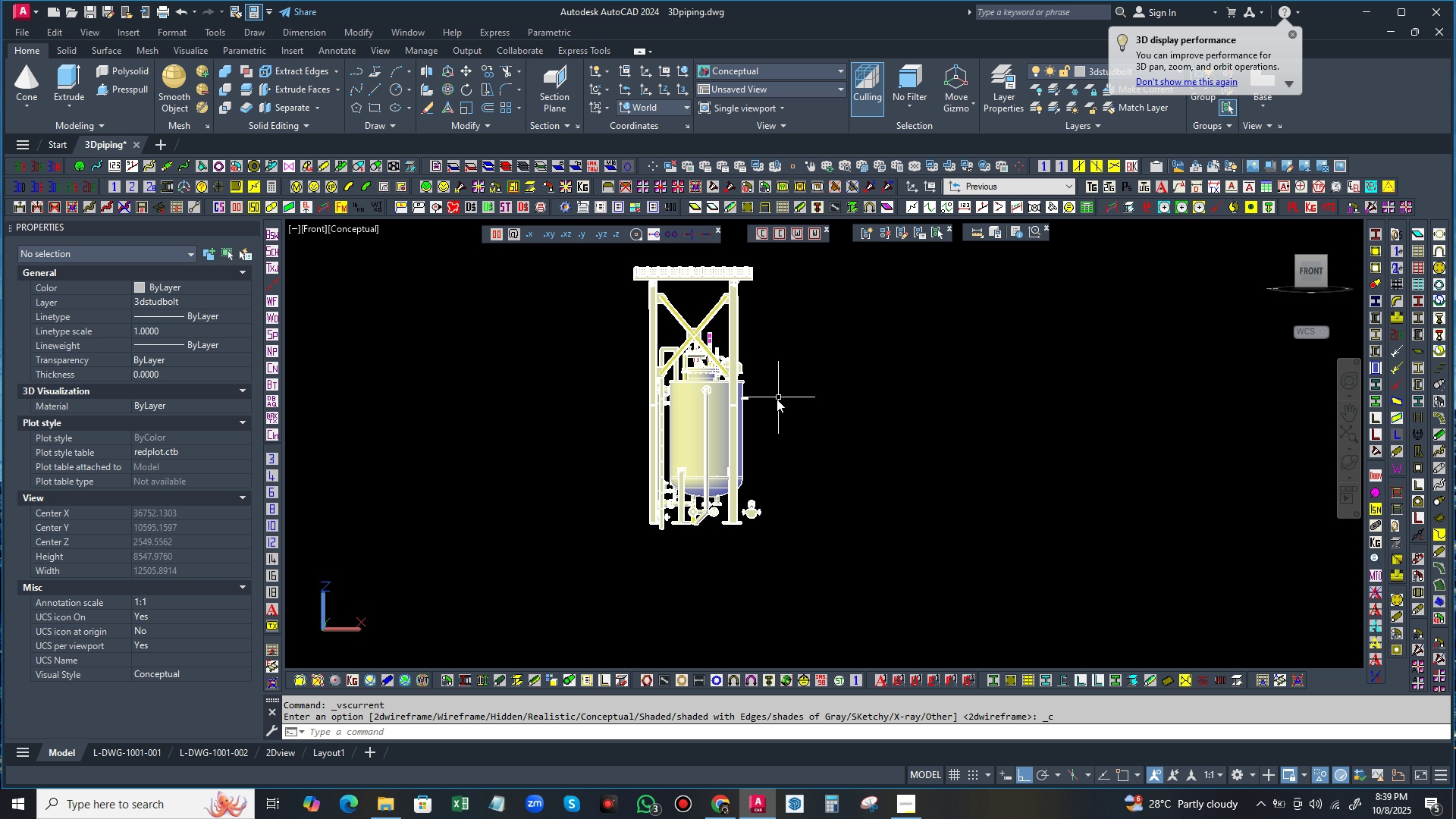 
scroll: coordinate [774, 384], scroll_direction: up, amount: 2.0
 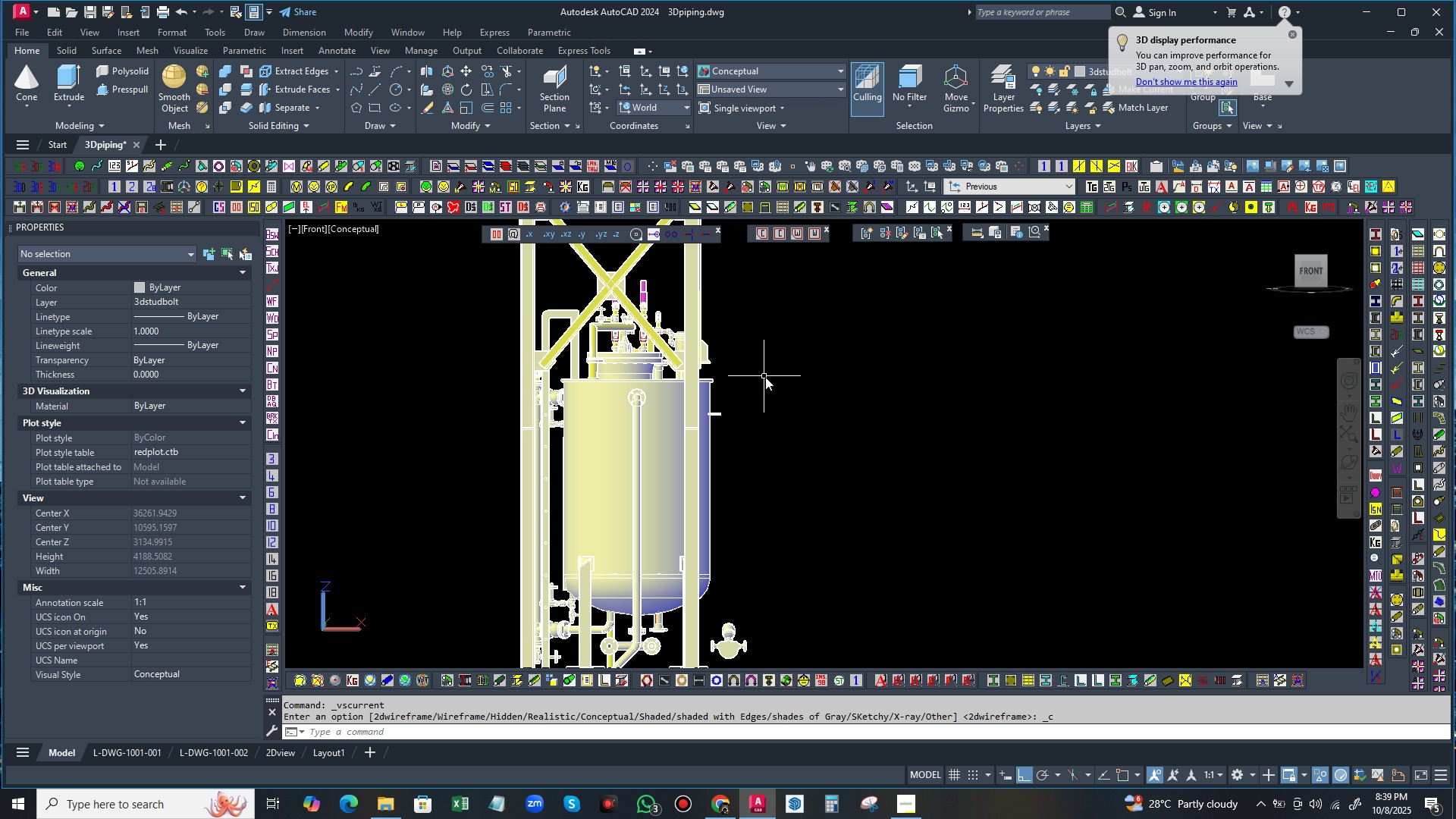 
scroll: coordinate [789, 392], scroll_direction: down, amount: 2.0
 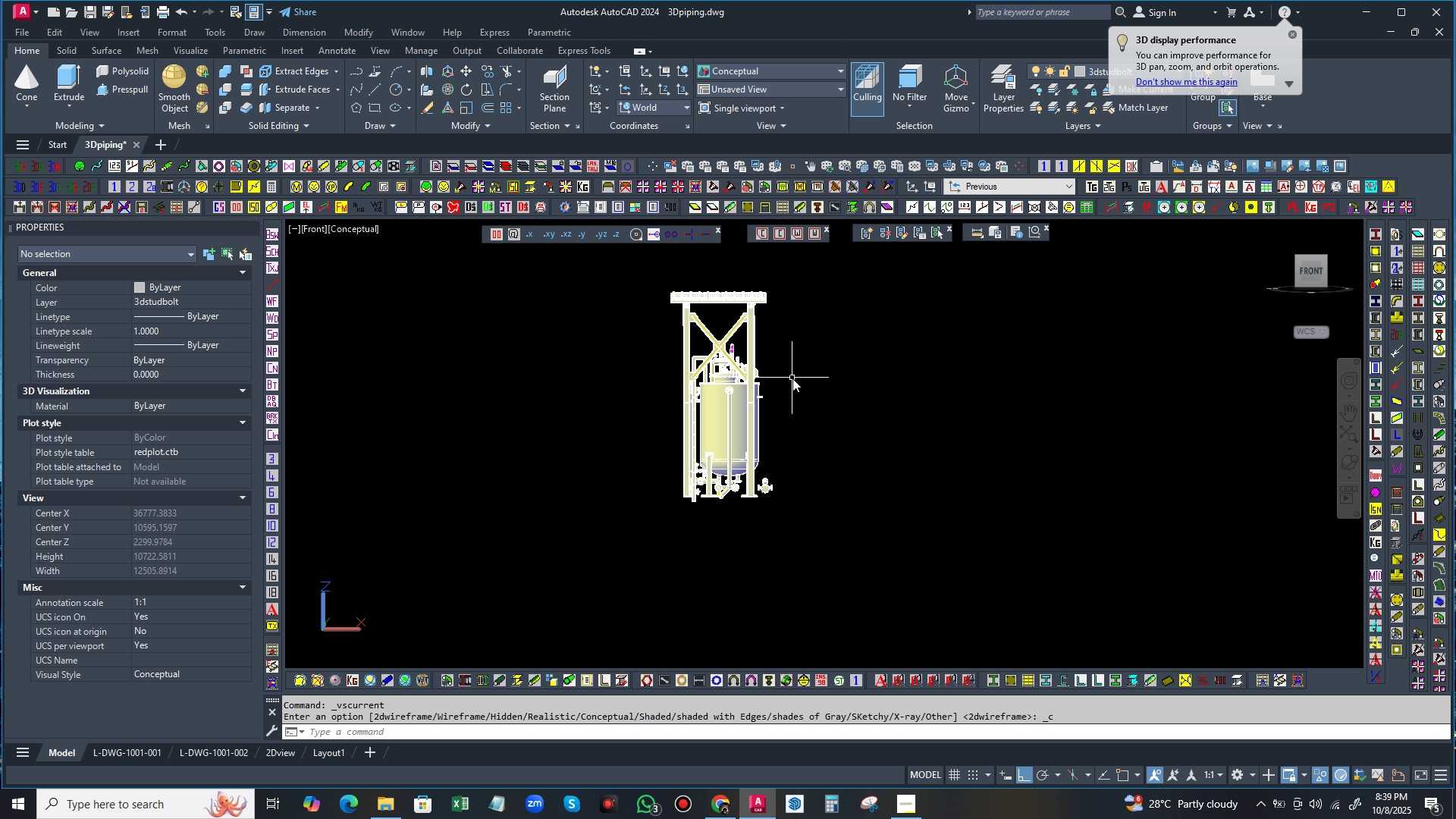 
scroll: coordinate [792, 378], scroll_direction: up, amount: 1.0
 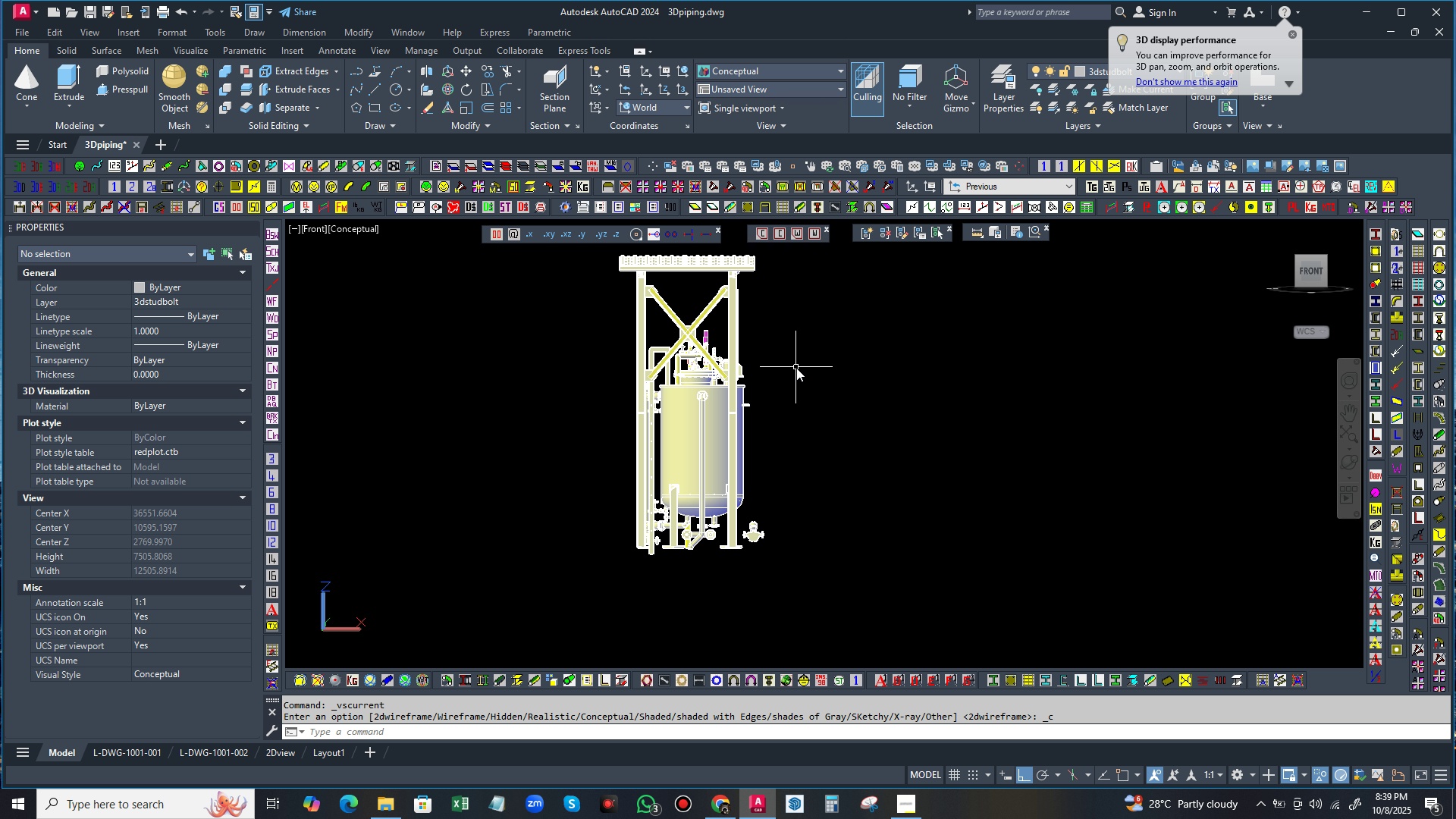 
right_click([796, 368])
 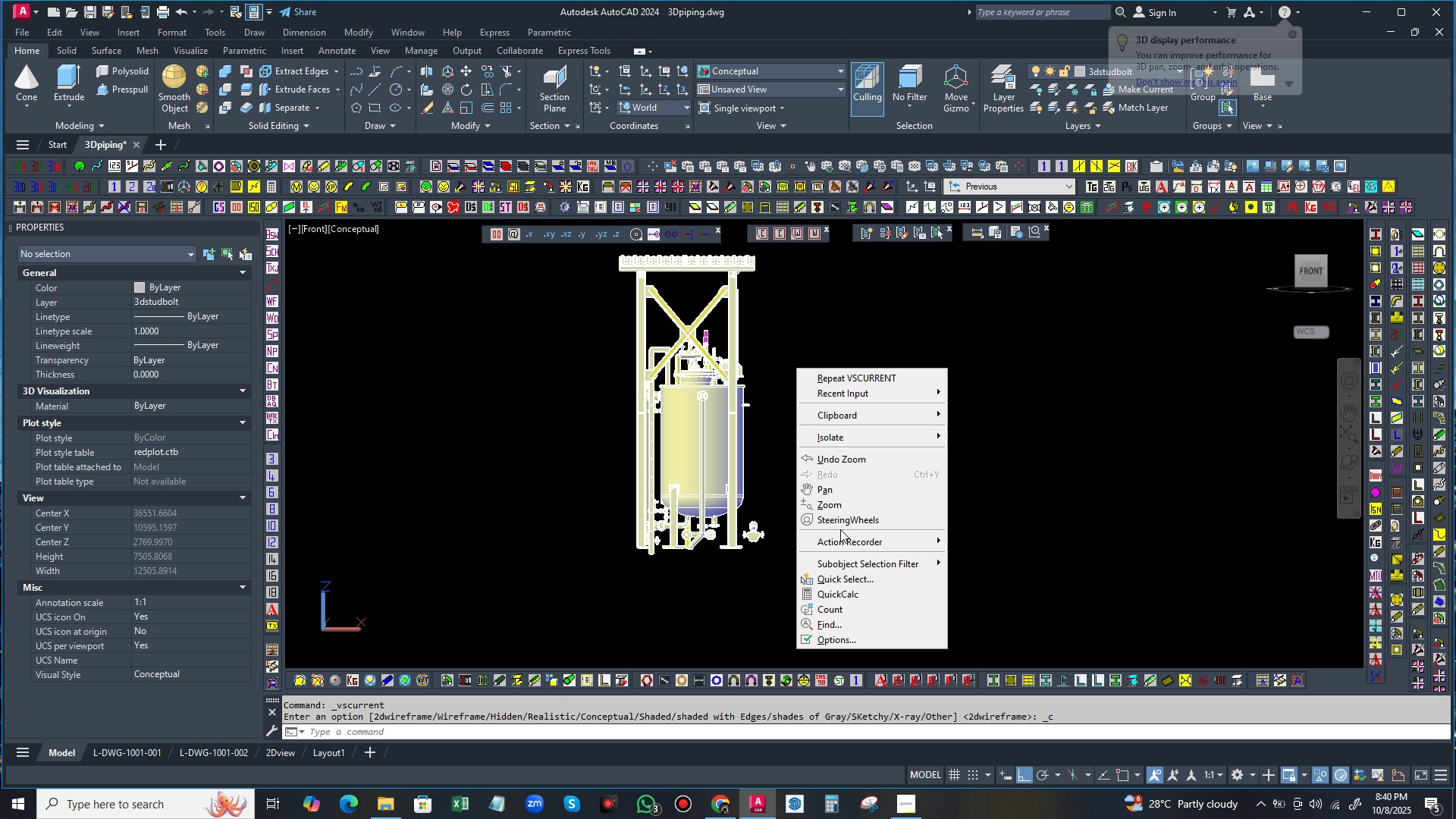 
left_click([841, 522])